 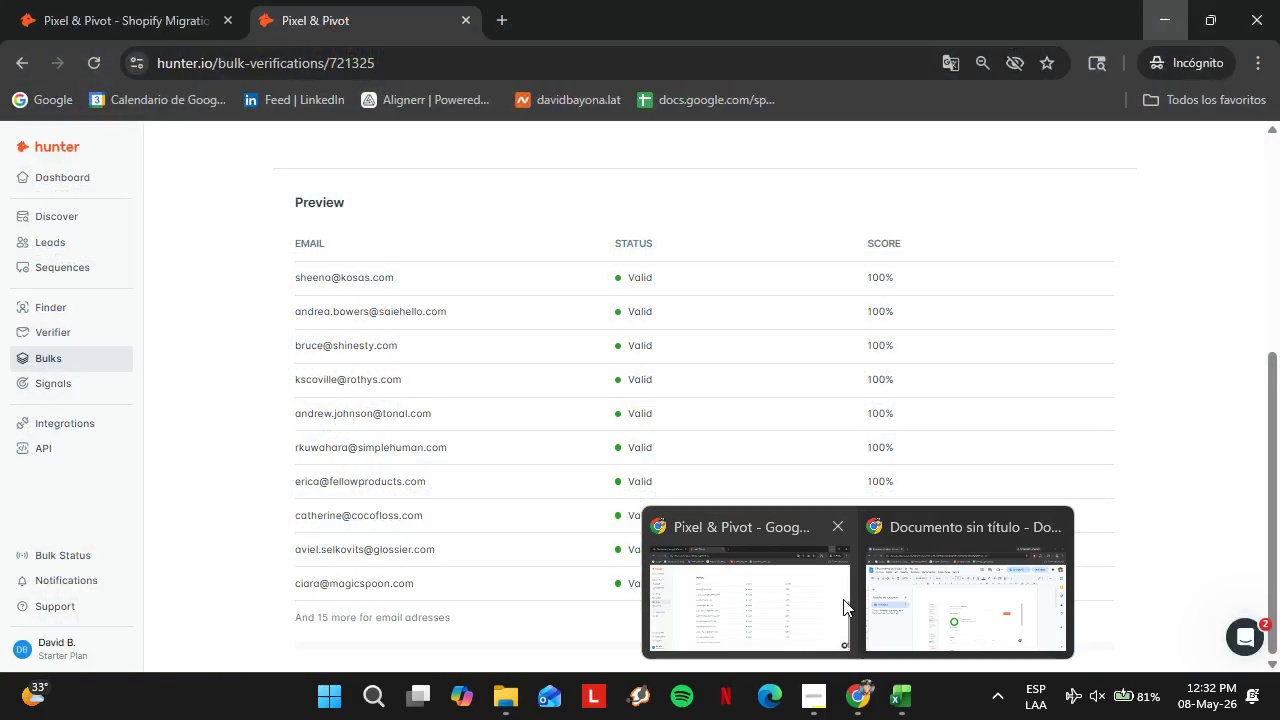 
left_click([912, 592])
 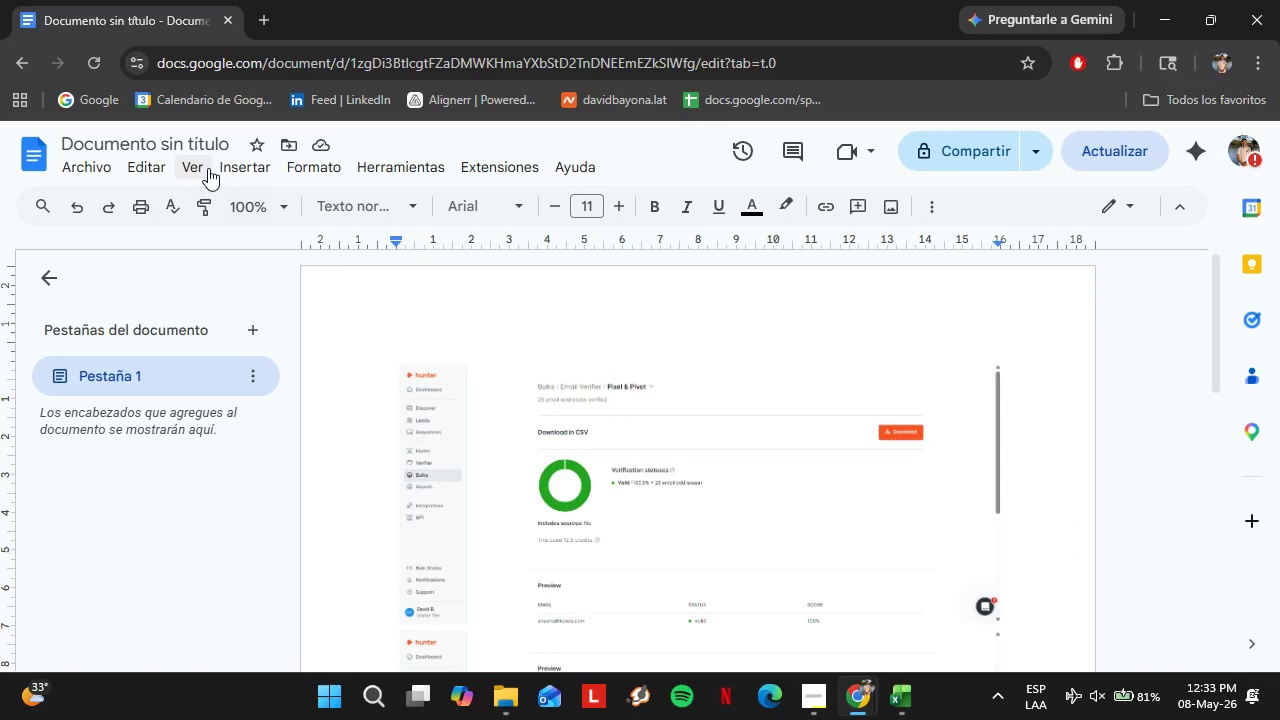 
double_click([185, 141])
 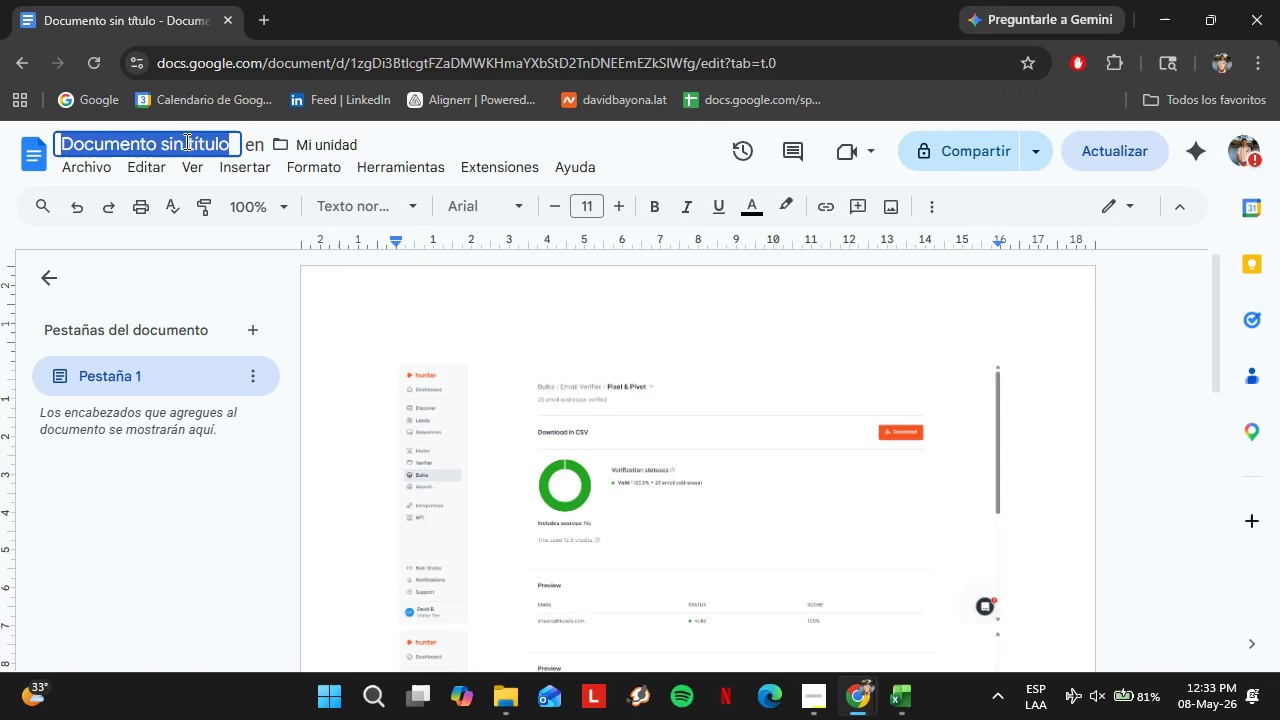 
triple_click([185, 141])
 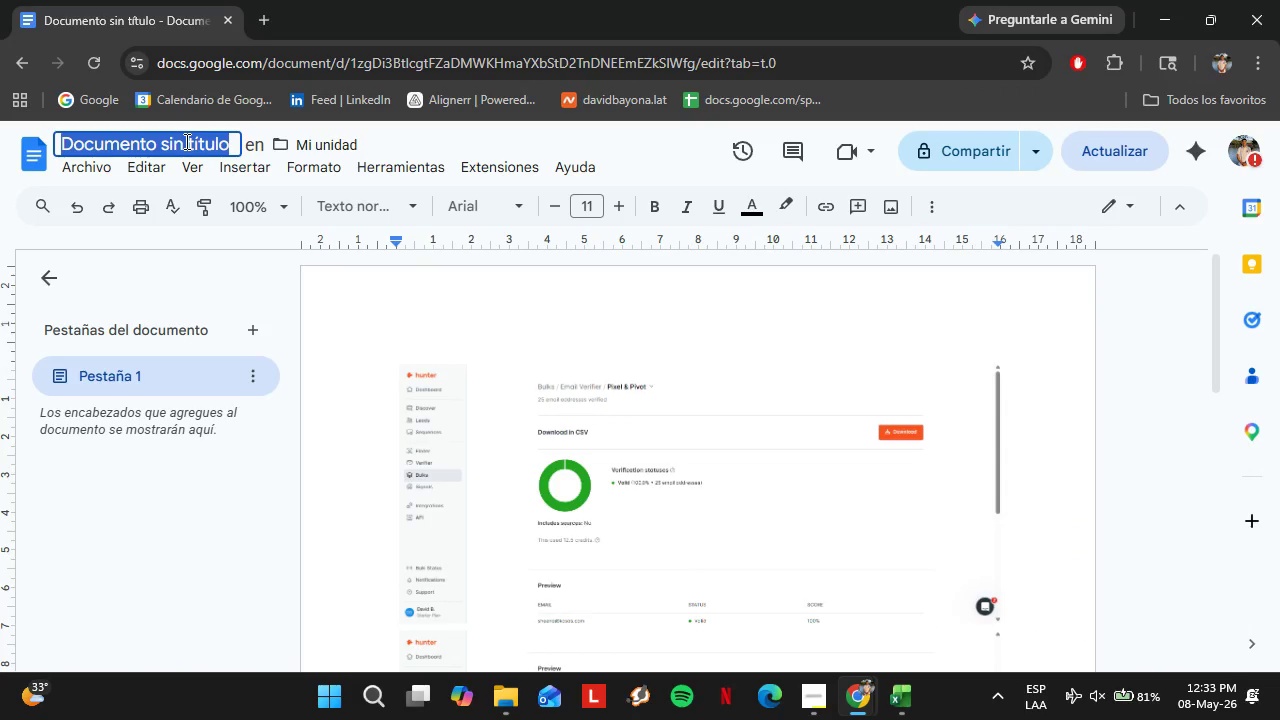 
key(Control+V)
 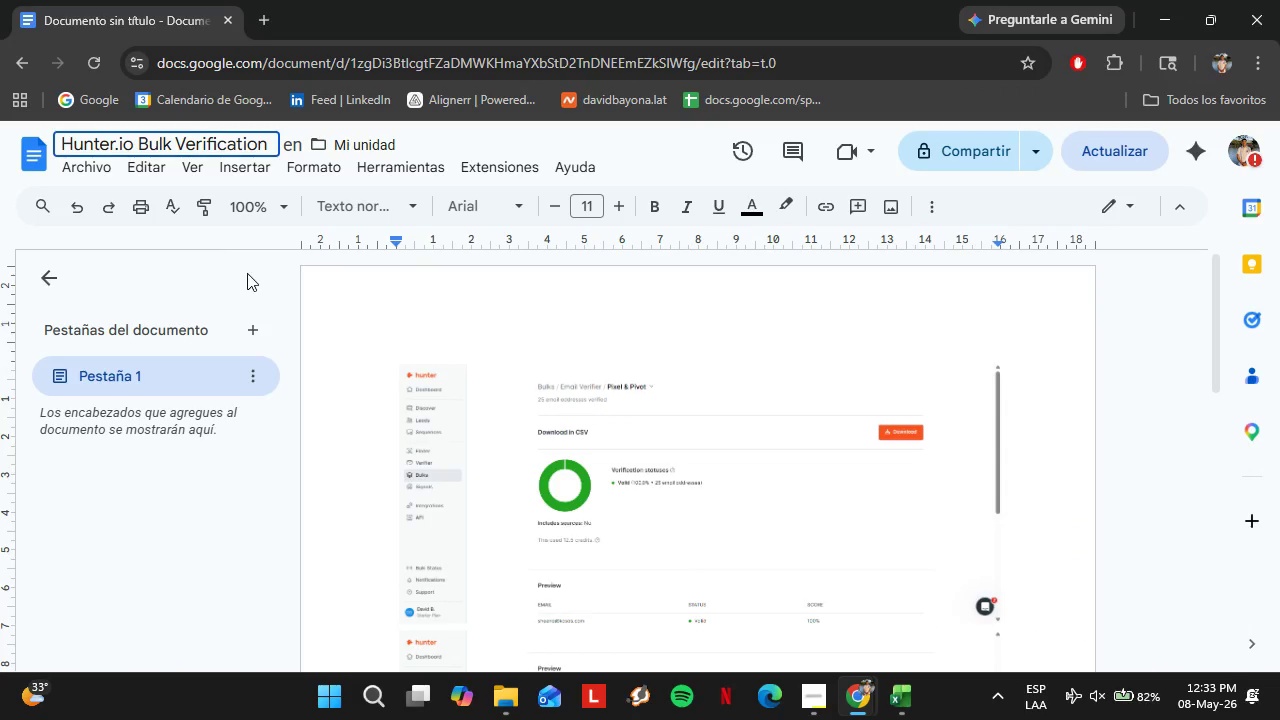 
left_click([247, 273])
 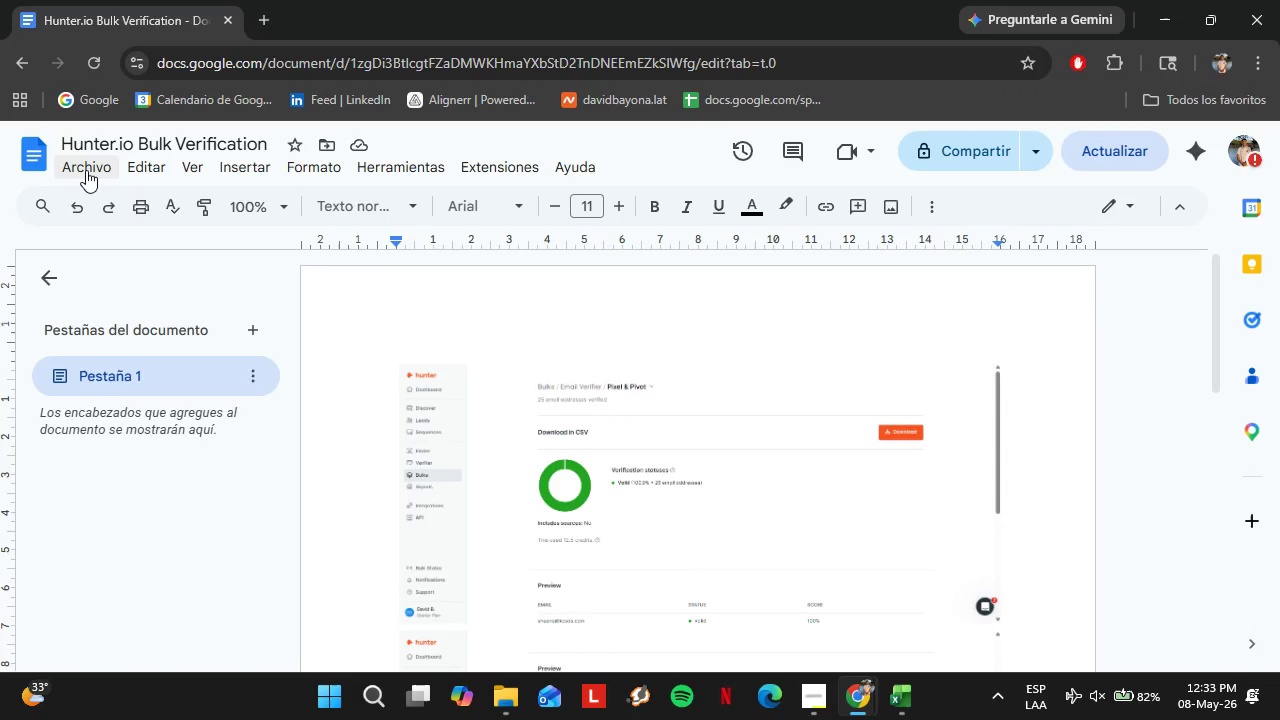 
left_click([86, 170])
 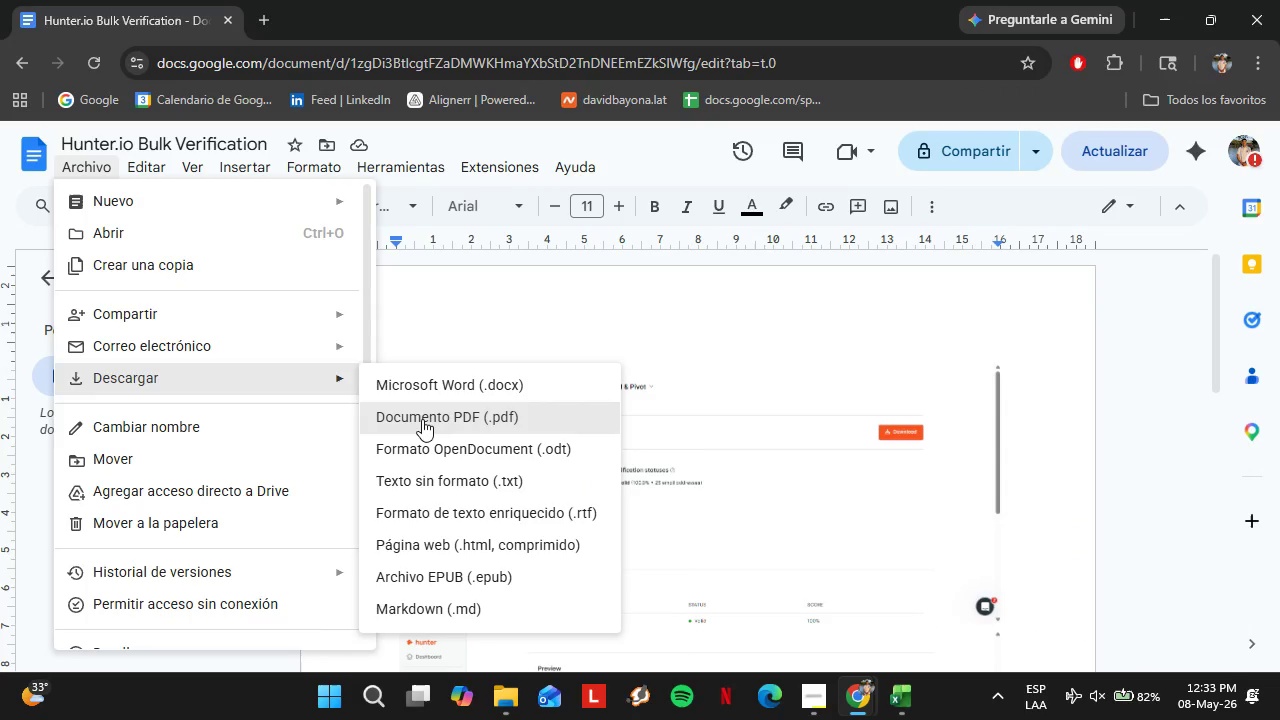 
left_click([422, 419])
 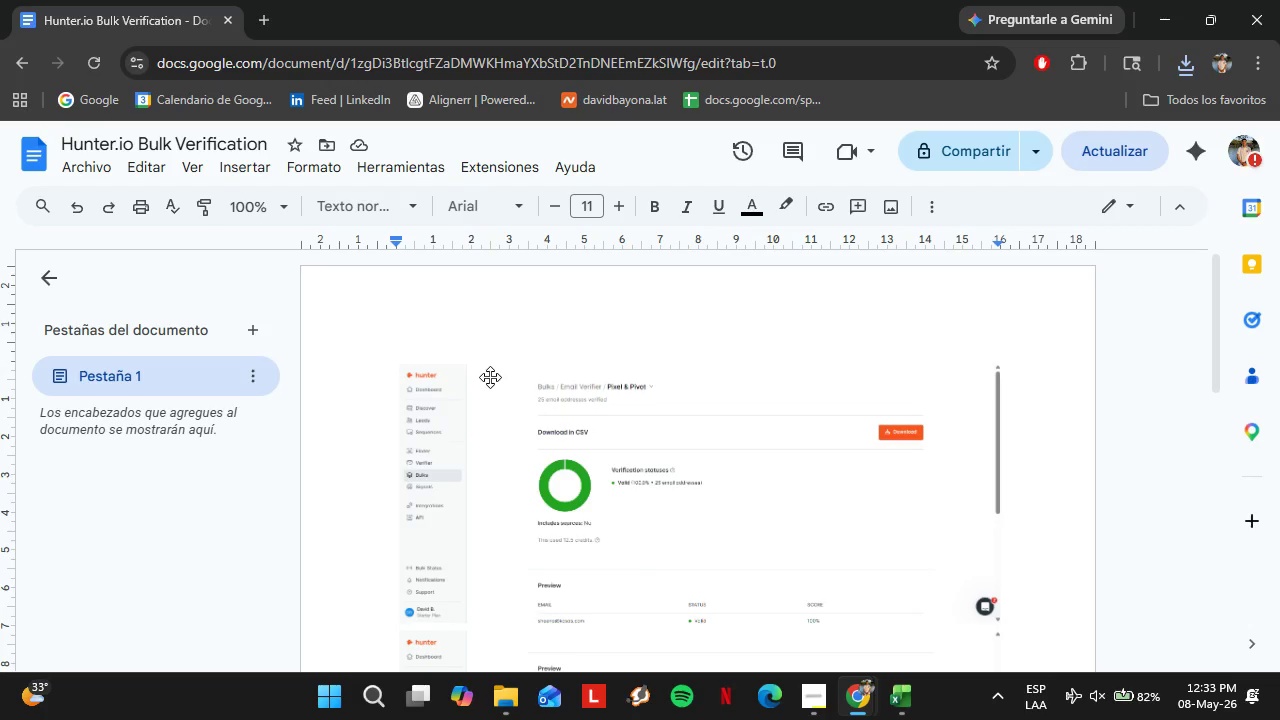 
wait(24.44)
 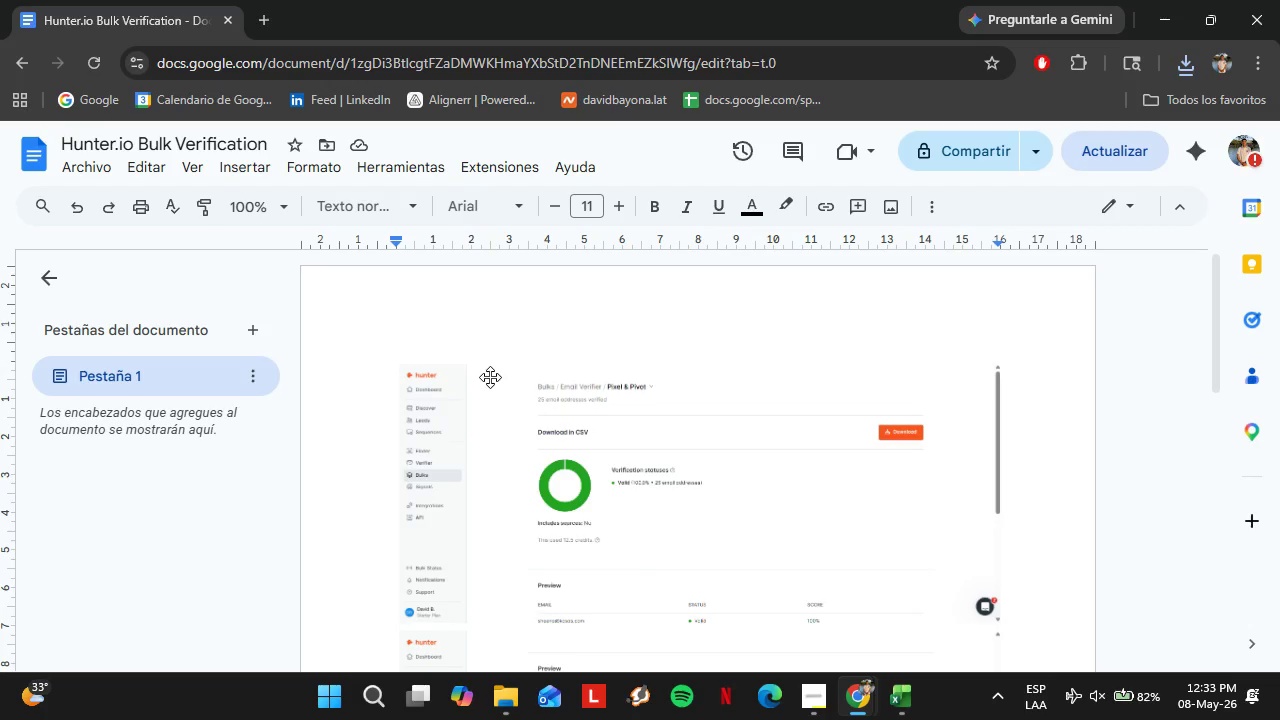 
left_click([94, 165])
 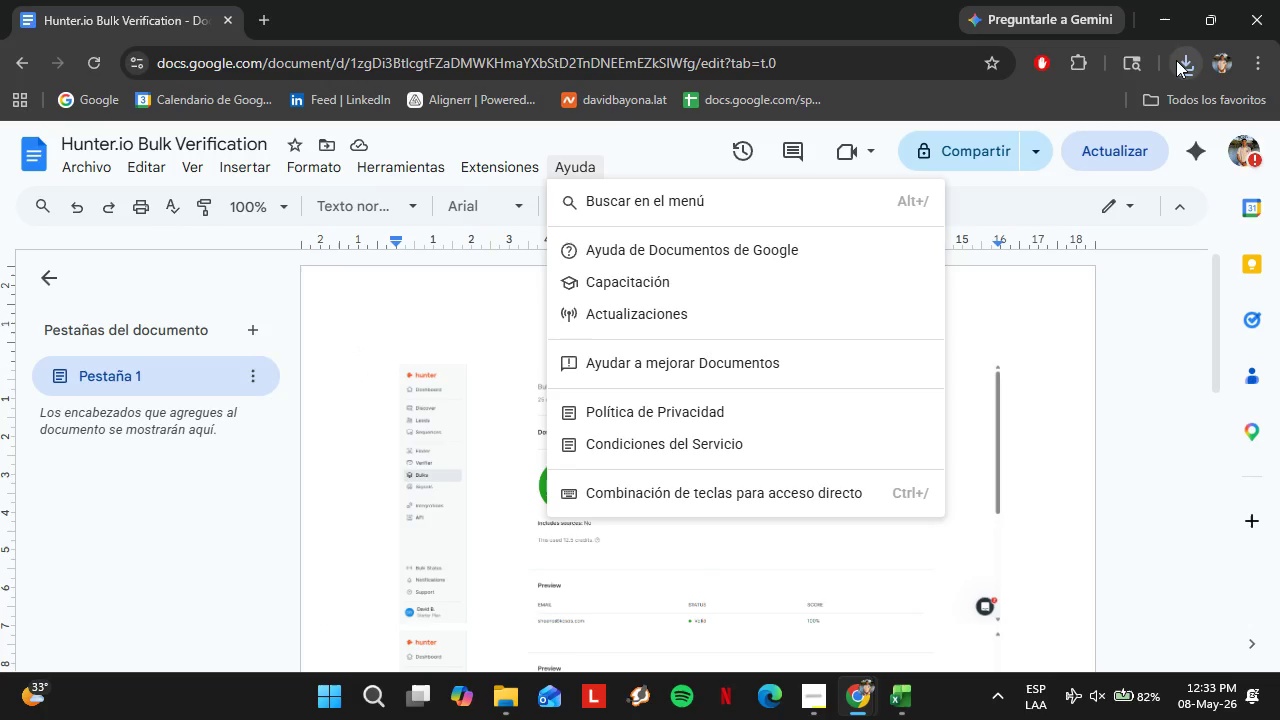 
left_click([1178, 60])